 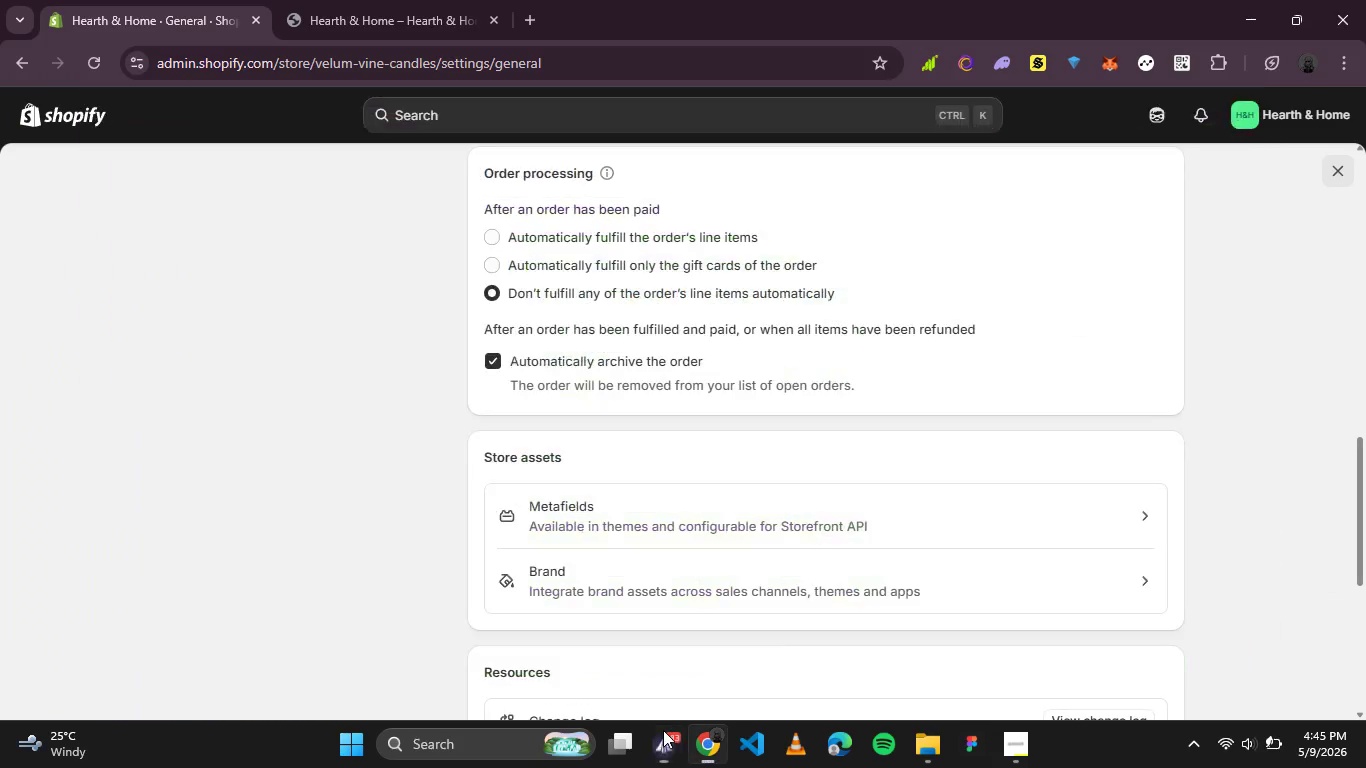 
mouse_move([708, 733])
 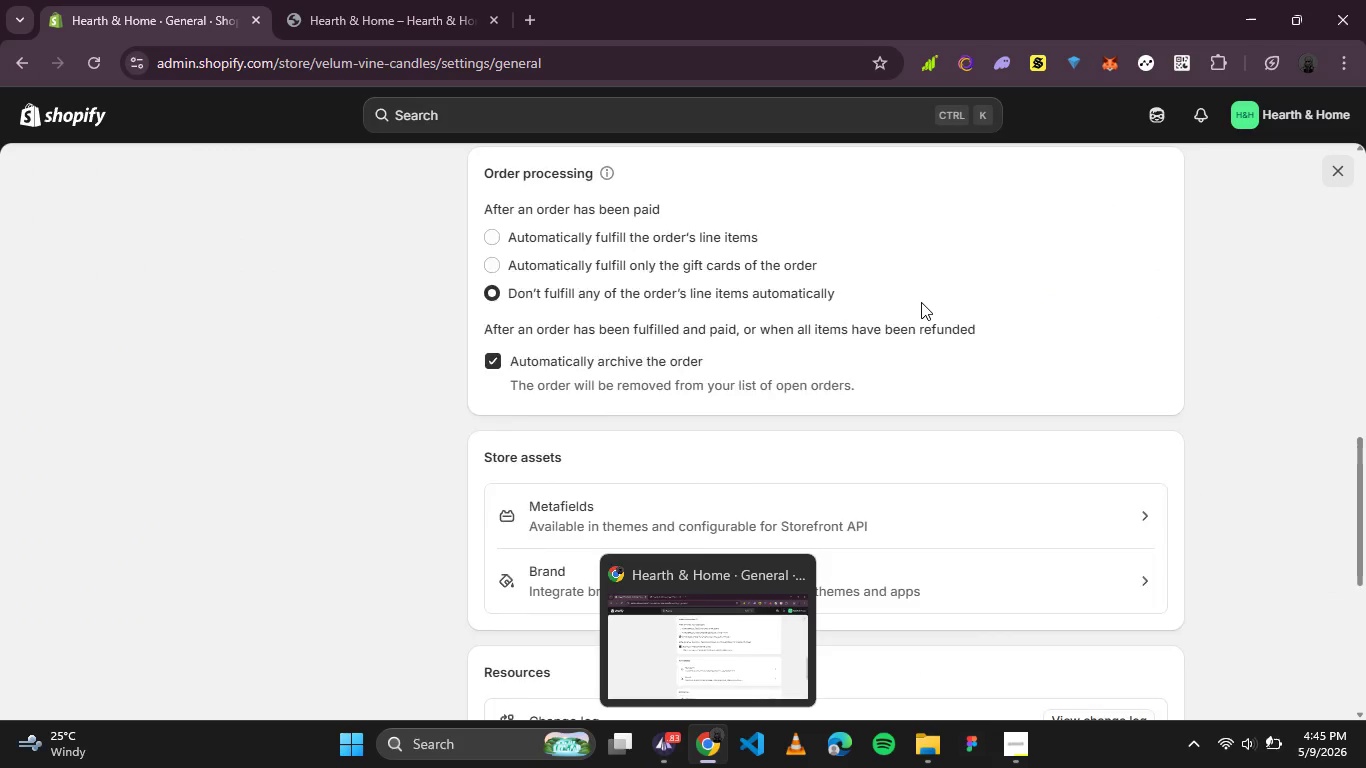 
scroll: coordinate [676, 246], scroll_direction: up, amount: 6.0
 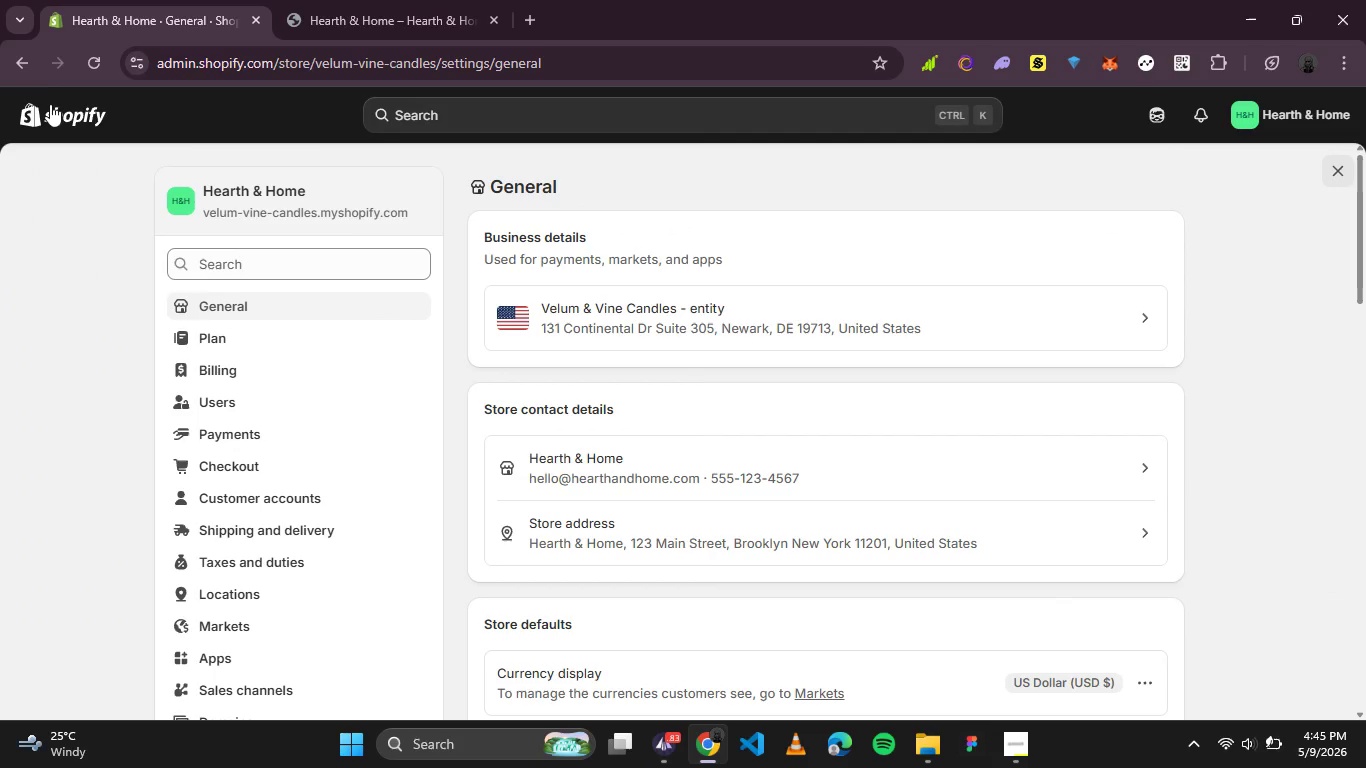 
left_click([51, 105])
 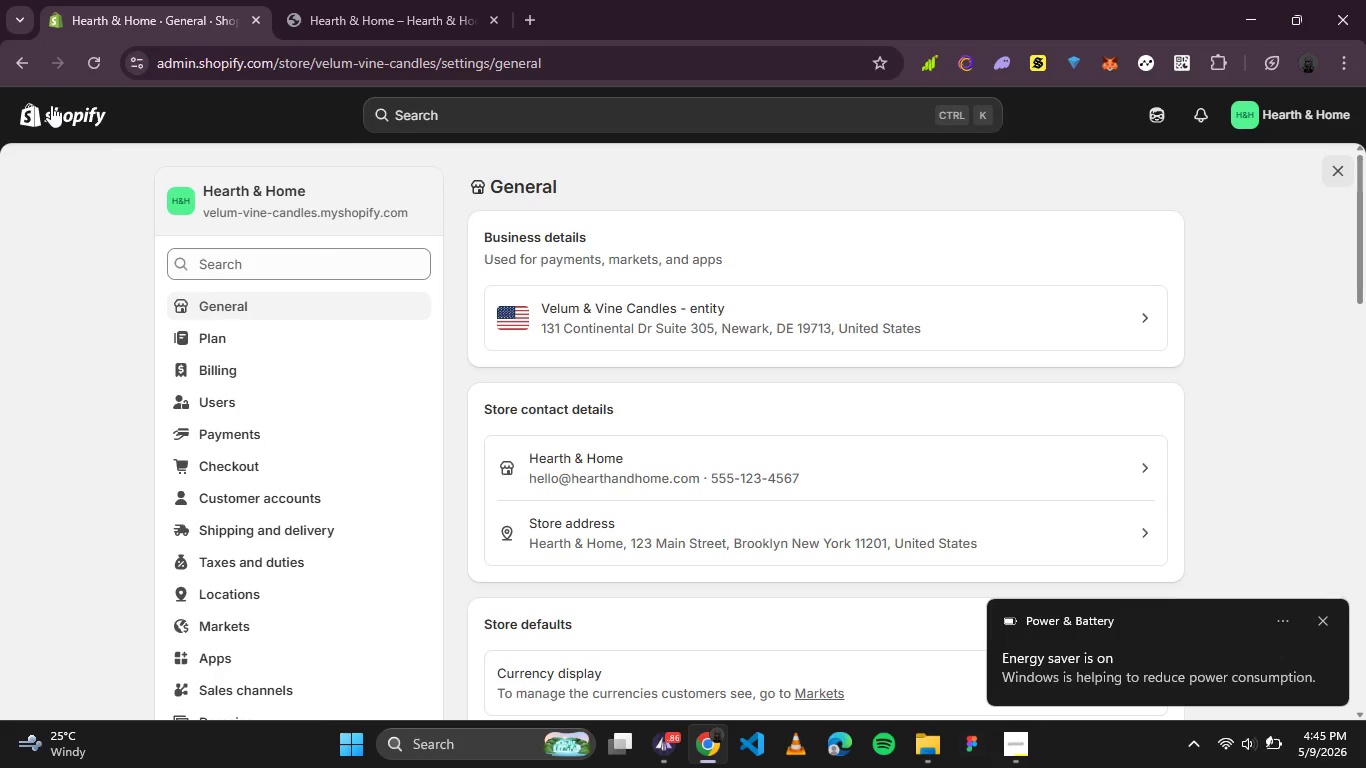 
wait(6.56)
 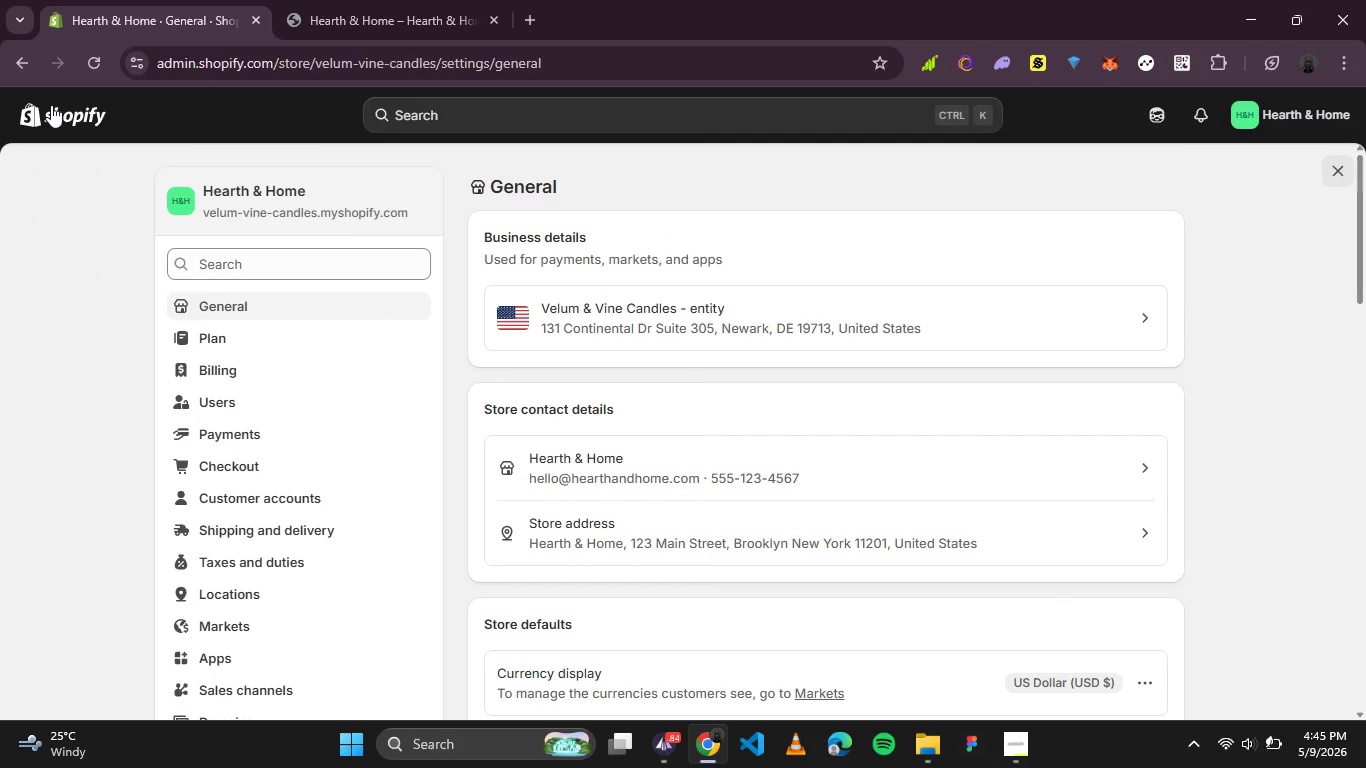 
left_click([1328, 626])
 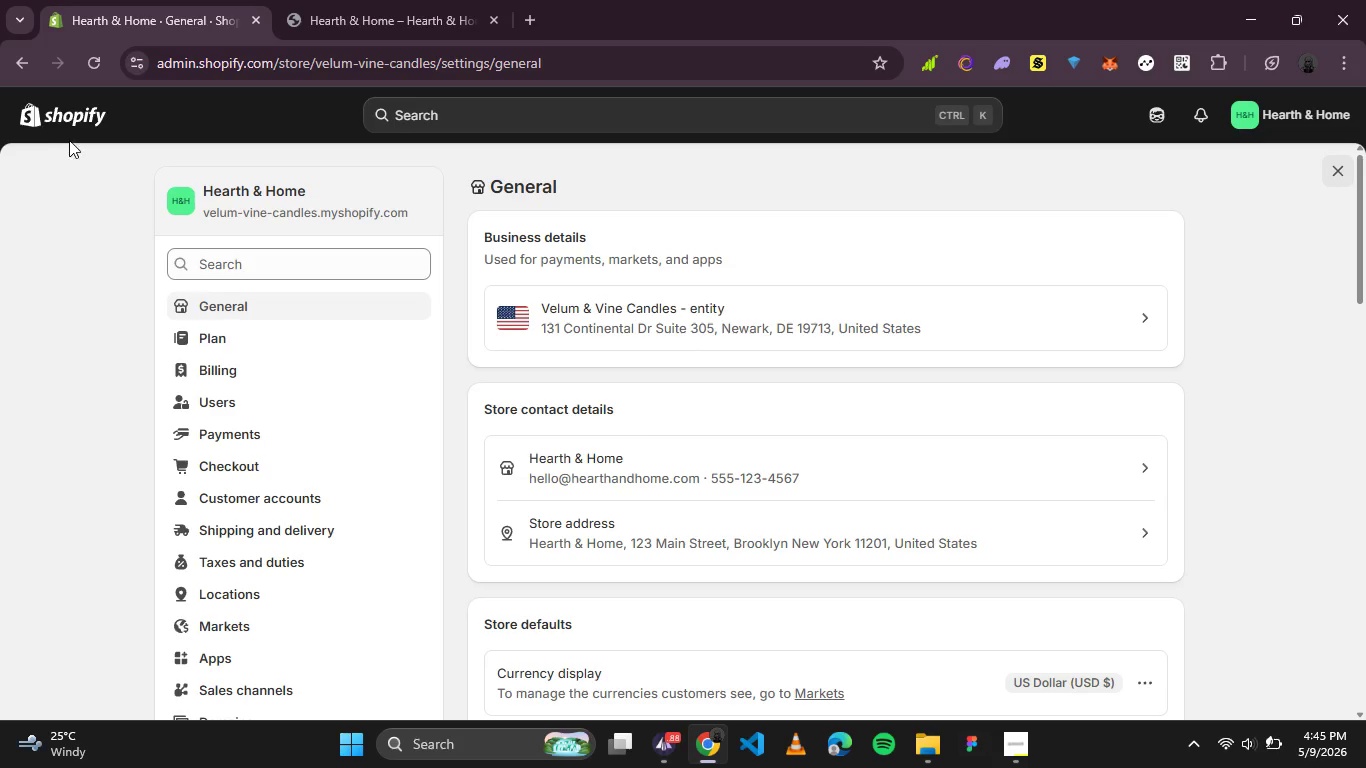 
left_click([72, 122])
 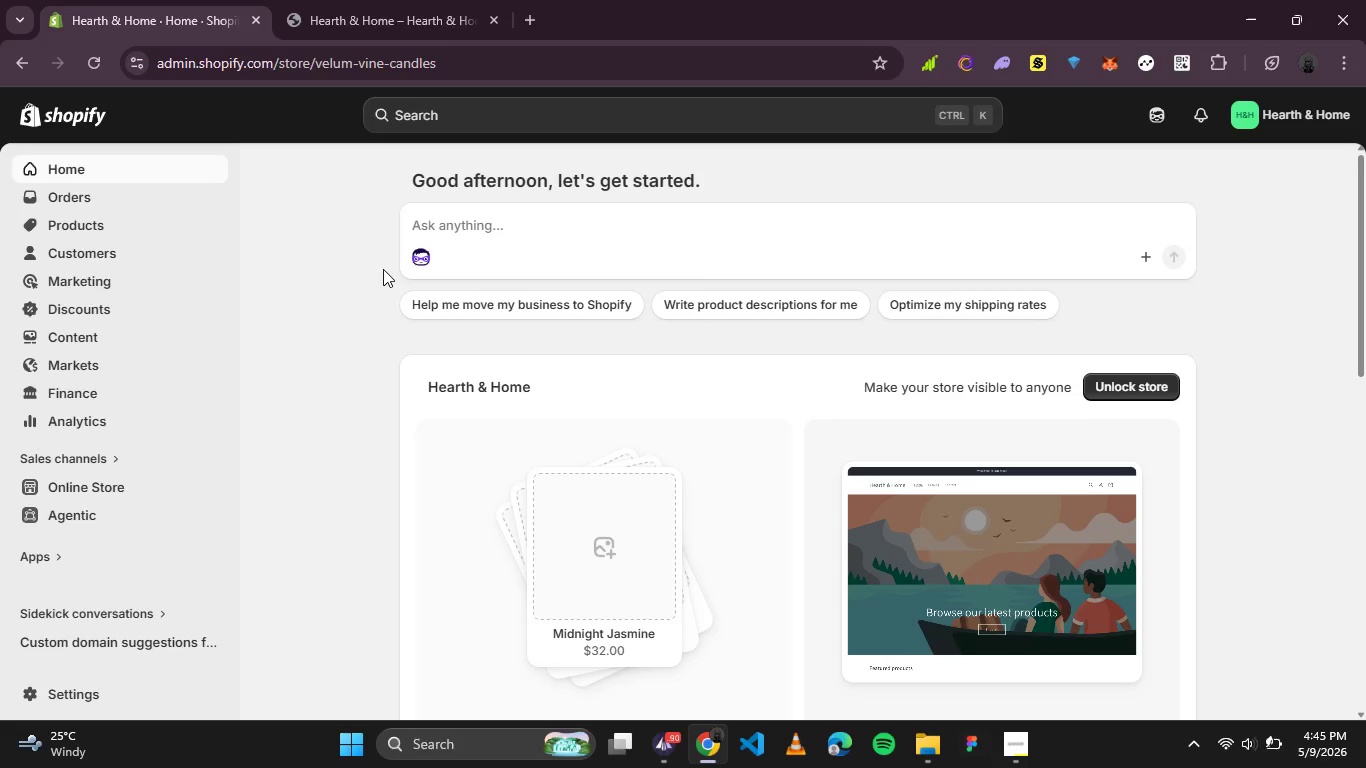 
wait(16.64)
 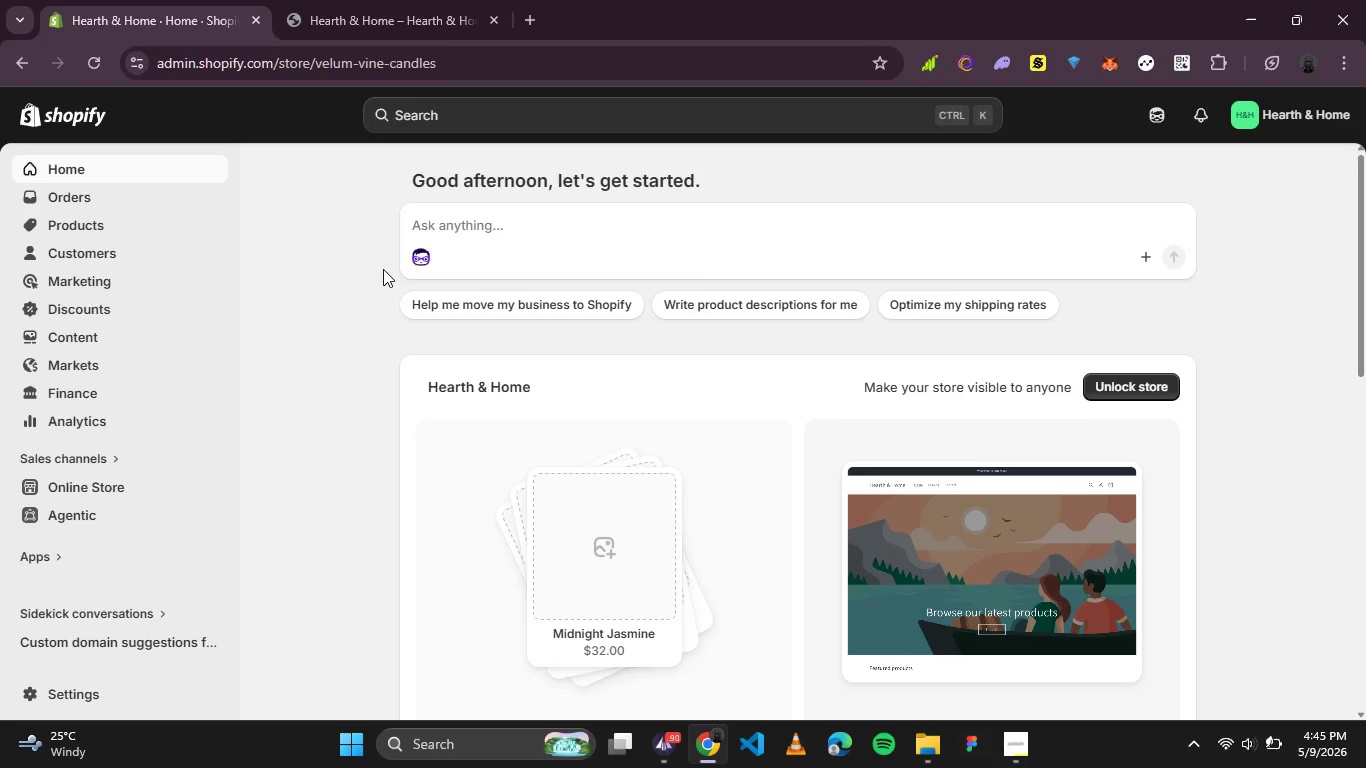 
scroll: coordinate [1211, 406], scroll_direction: down, amount: 1.0
 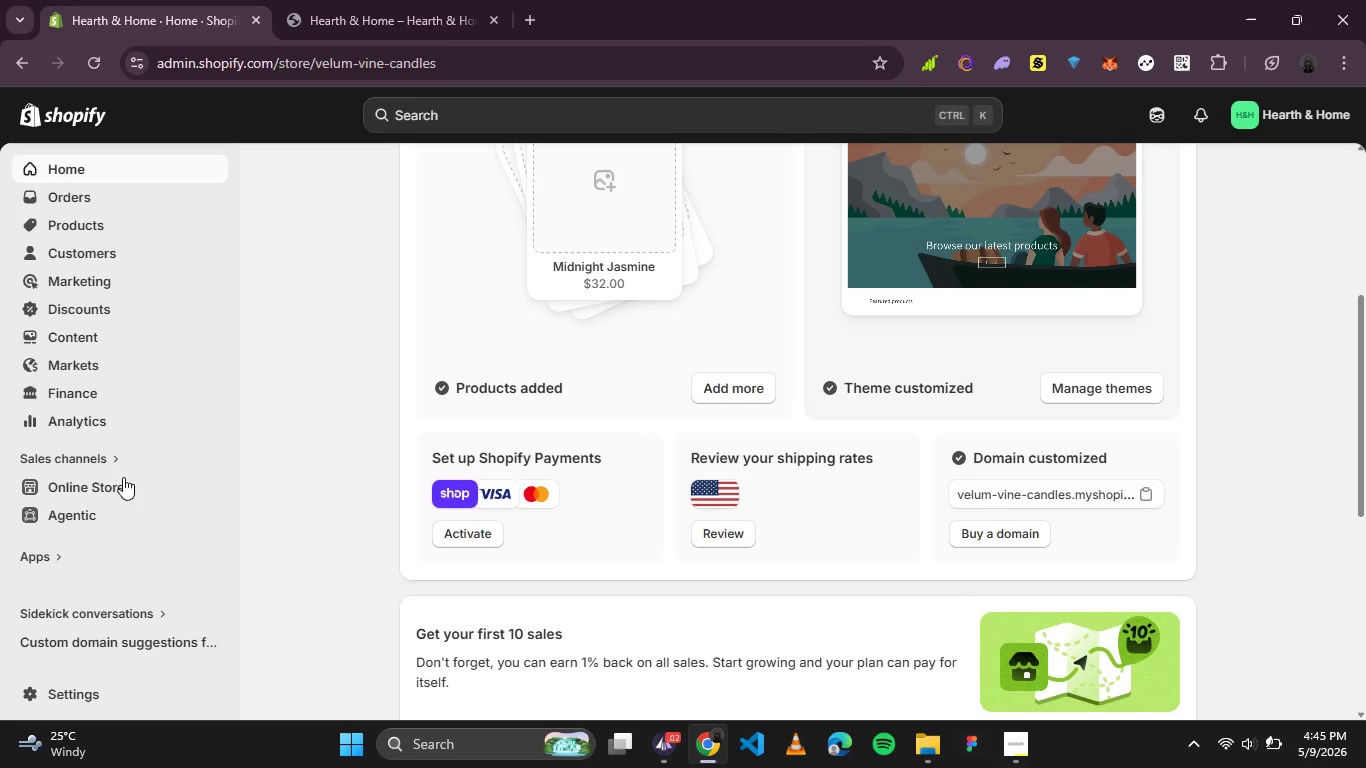 
left_click([75, 690])
 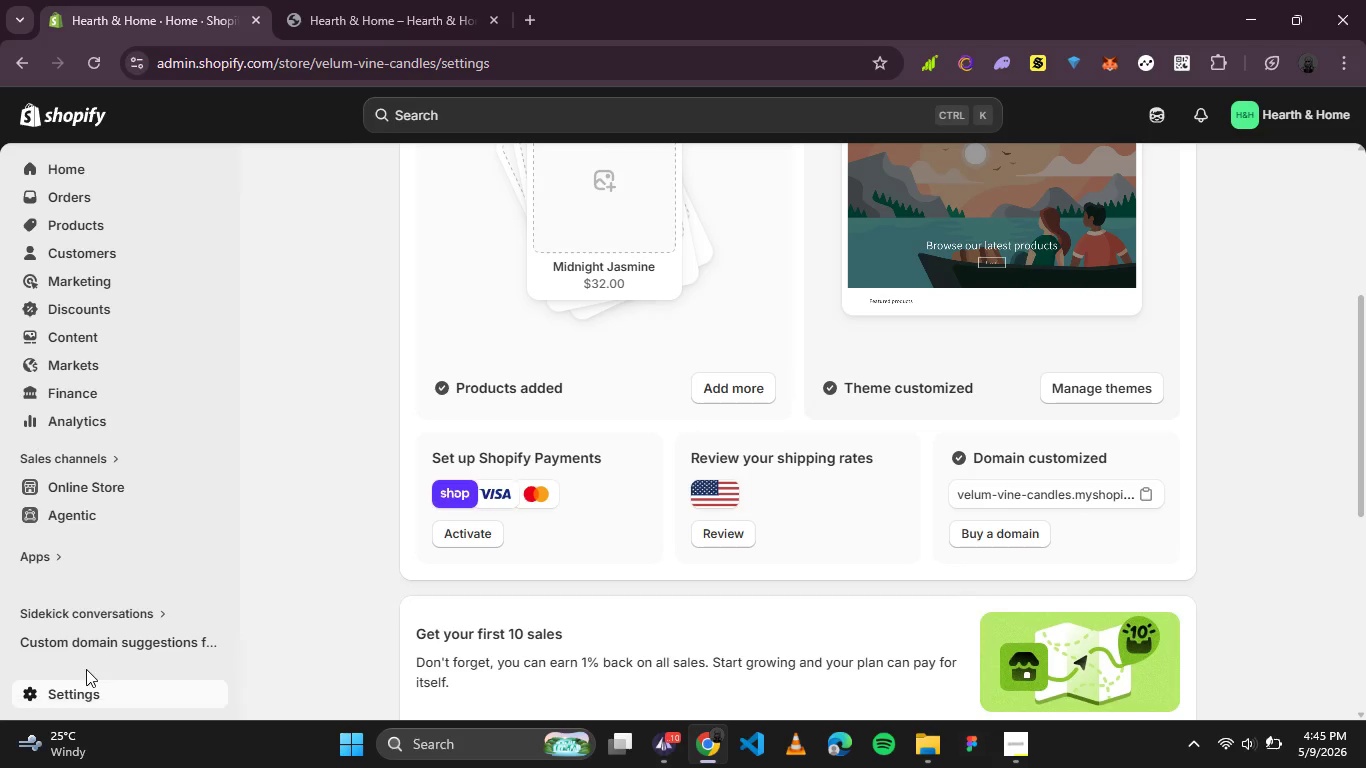 
mouse_move([97, 643])